 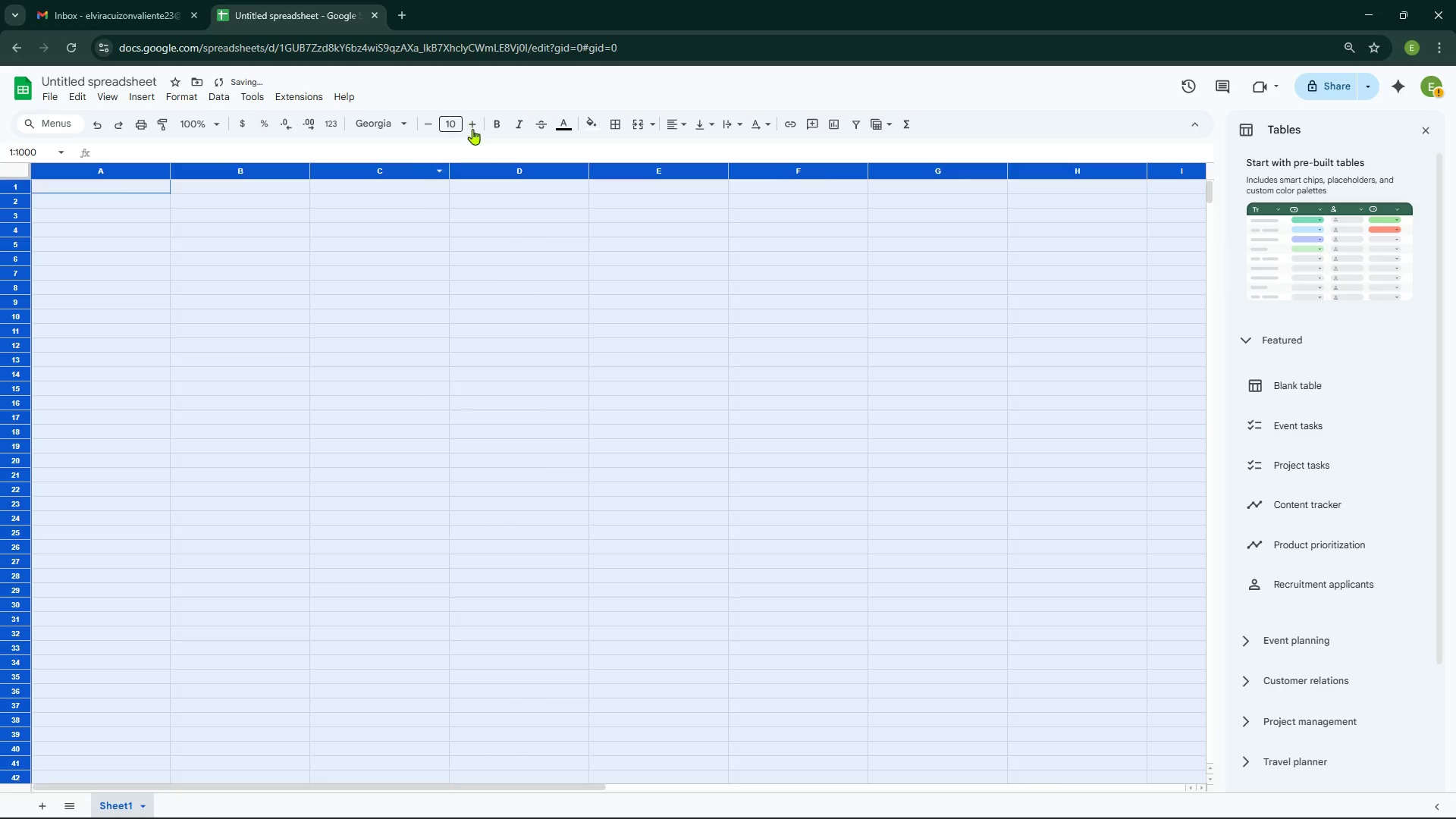 
left_click_drag(start_coordinate=[106, 185], to_coordinate=[1058, 189])
 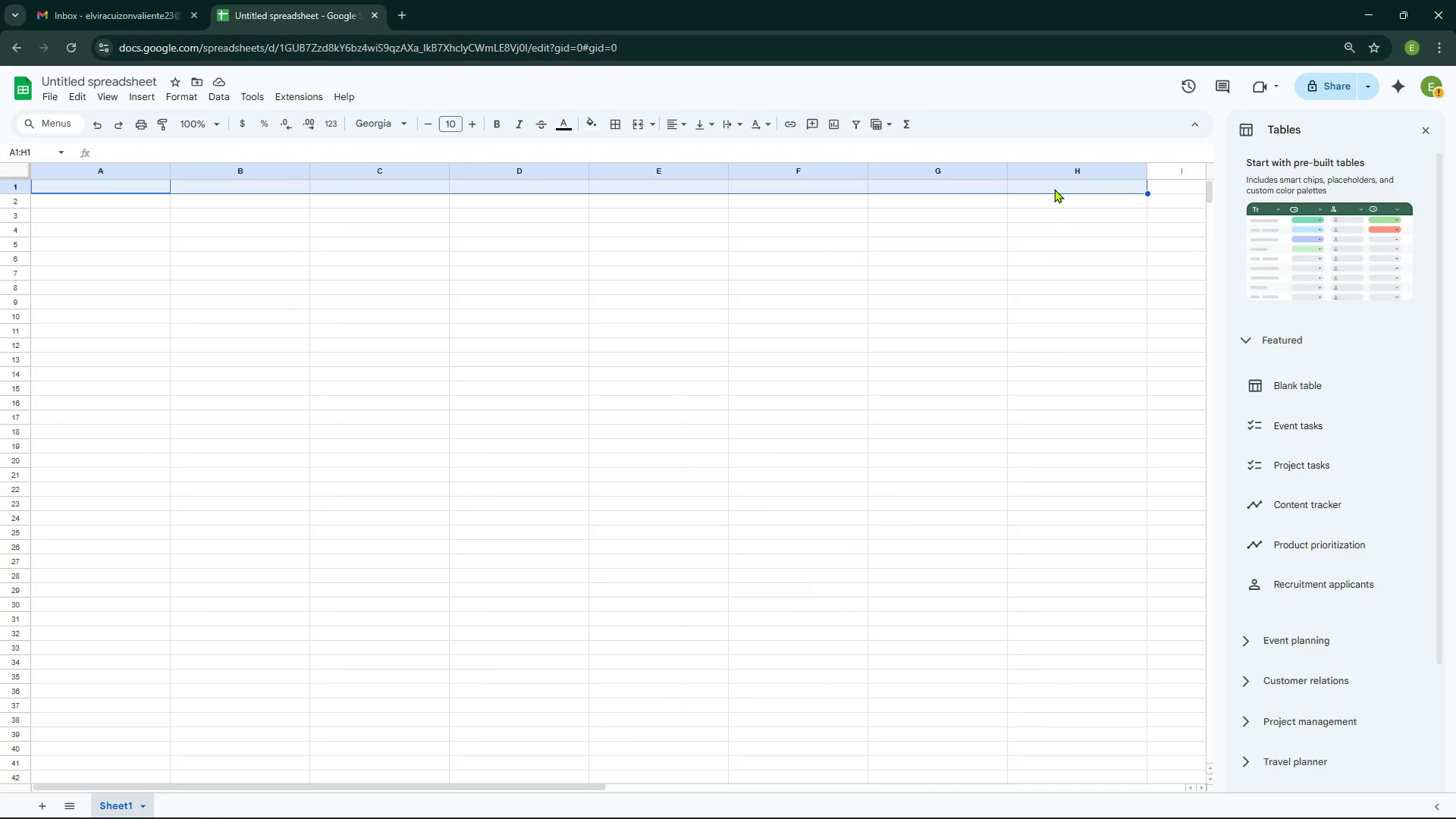 
key(Control+B)
 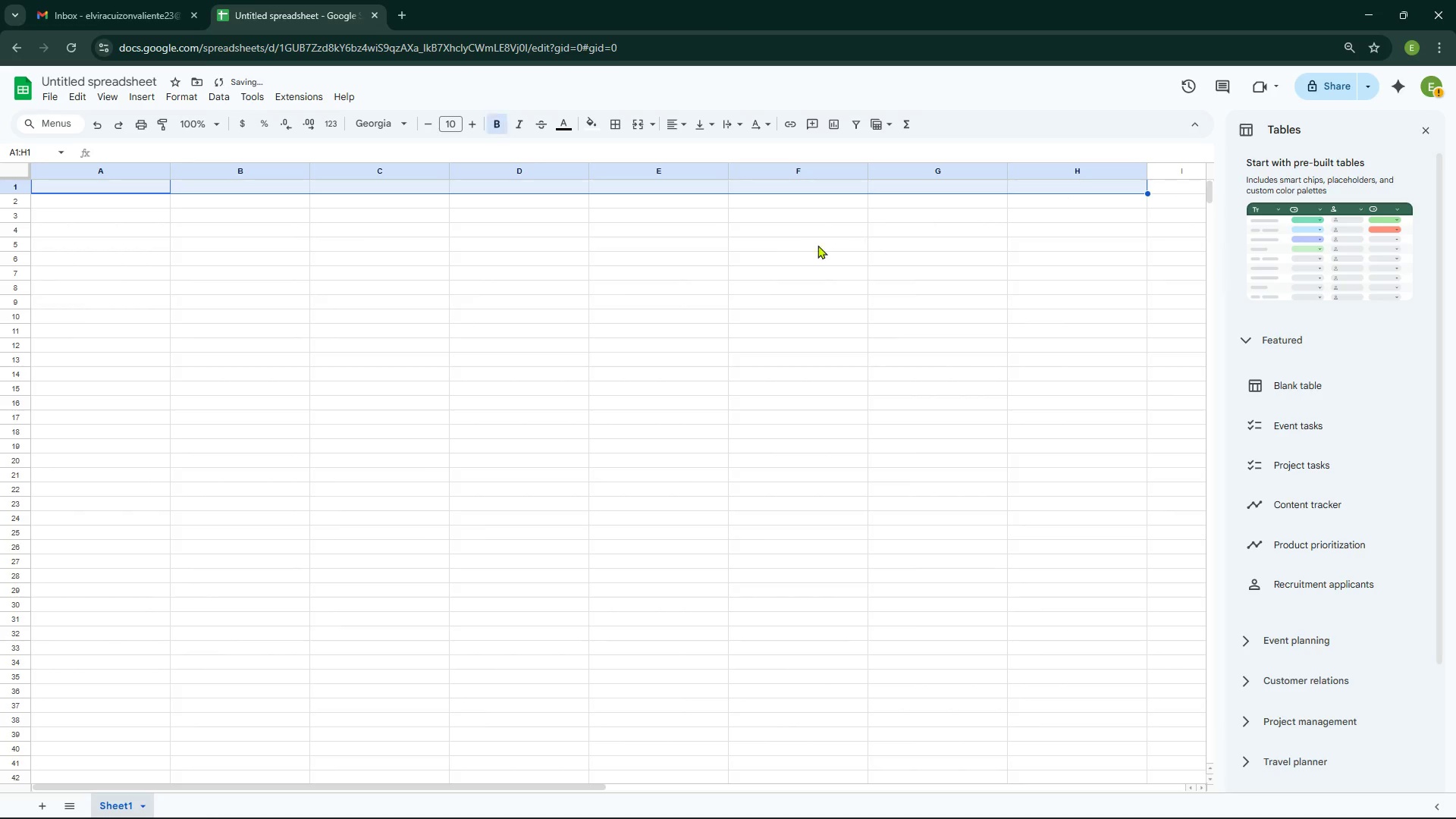 
key(Control+V)
 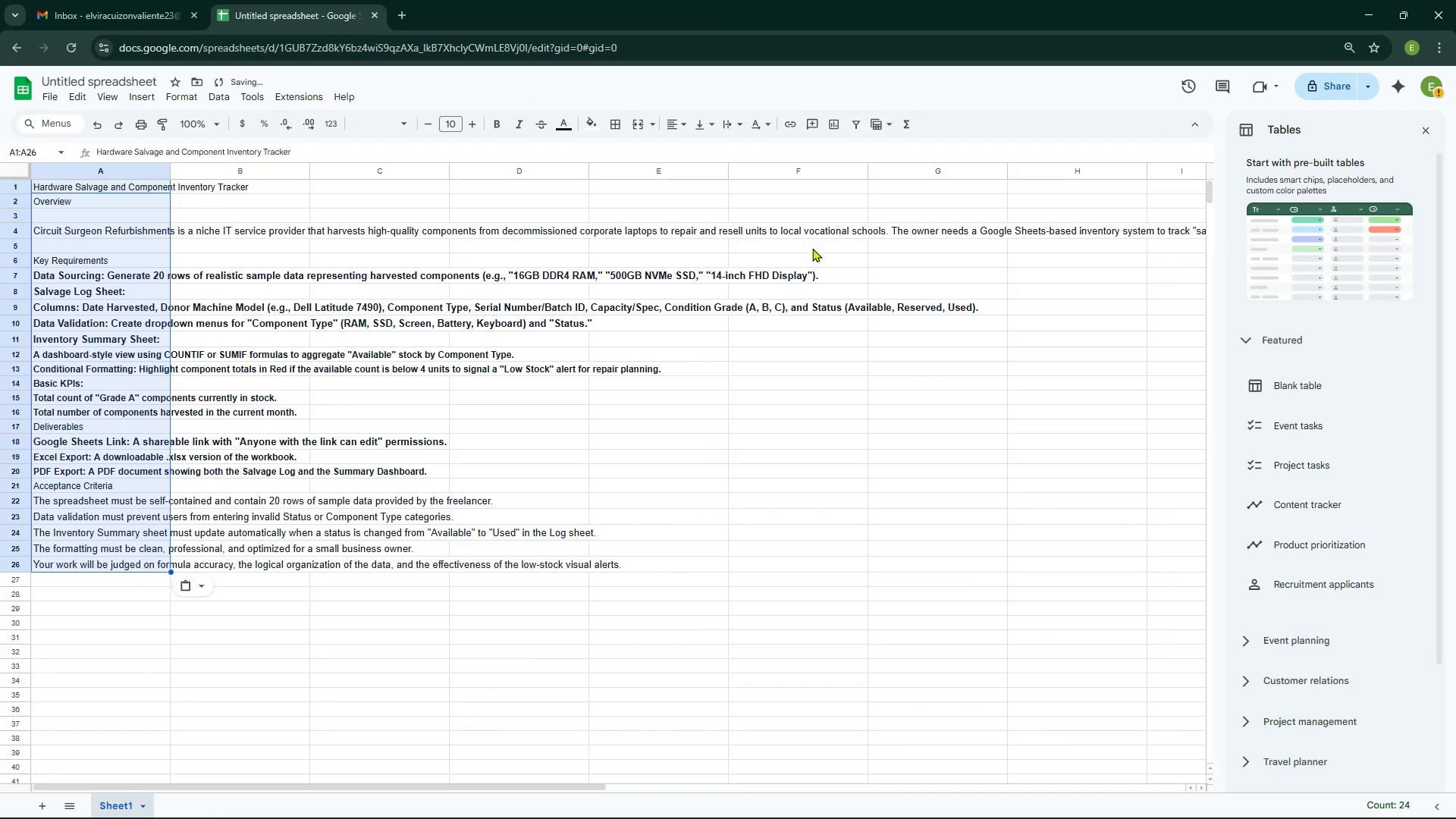 
key(Control+B)
 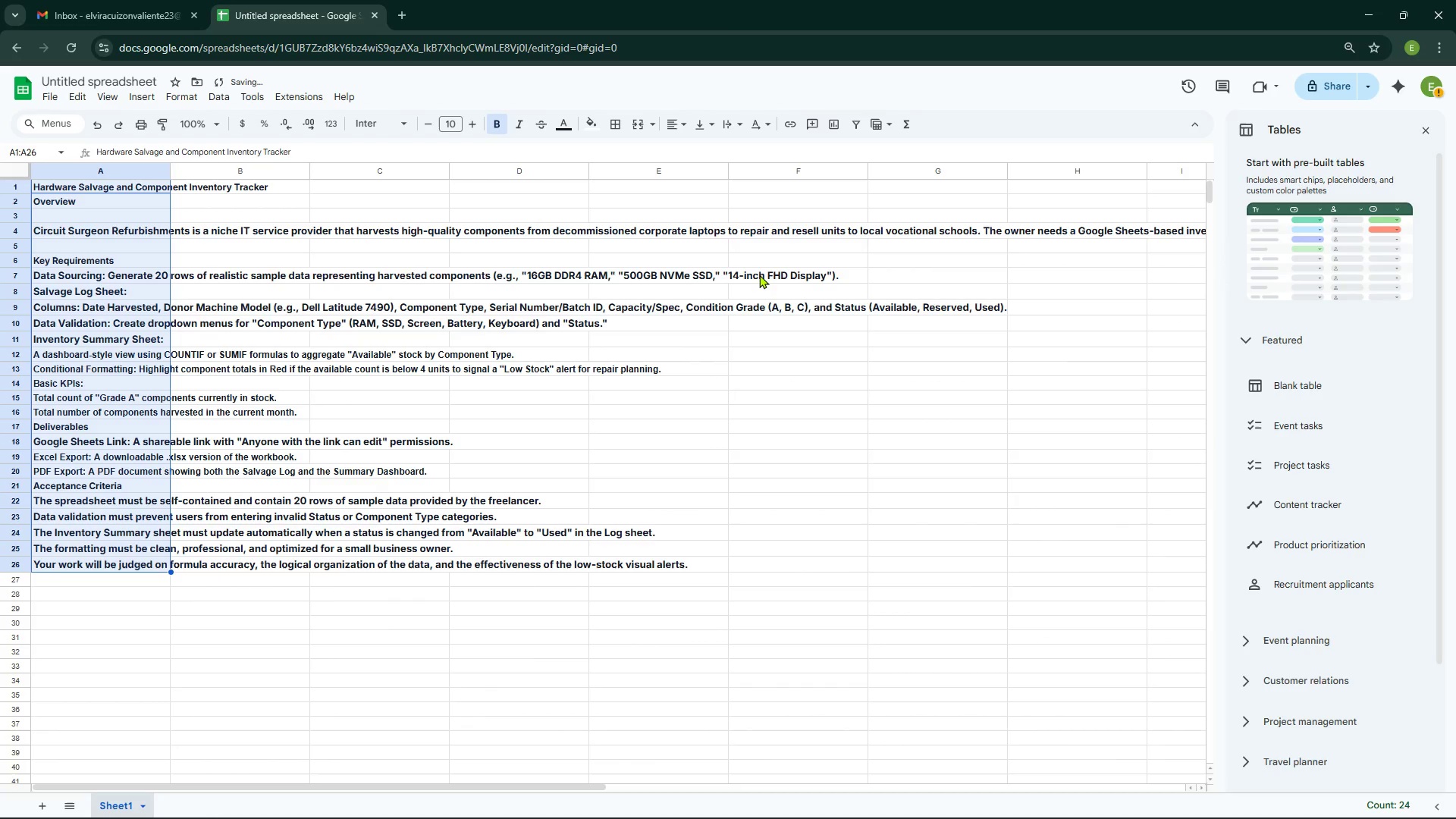 
key(Control+Z)
 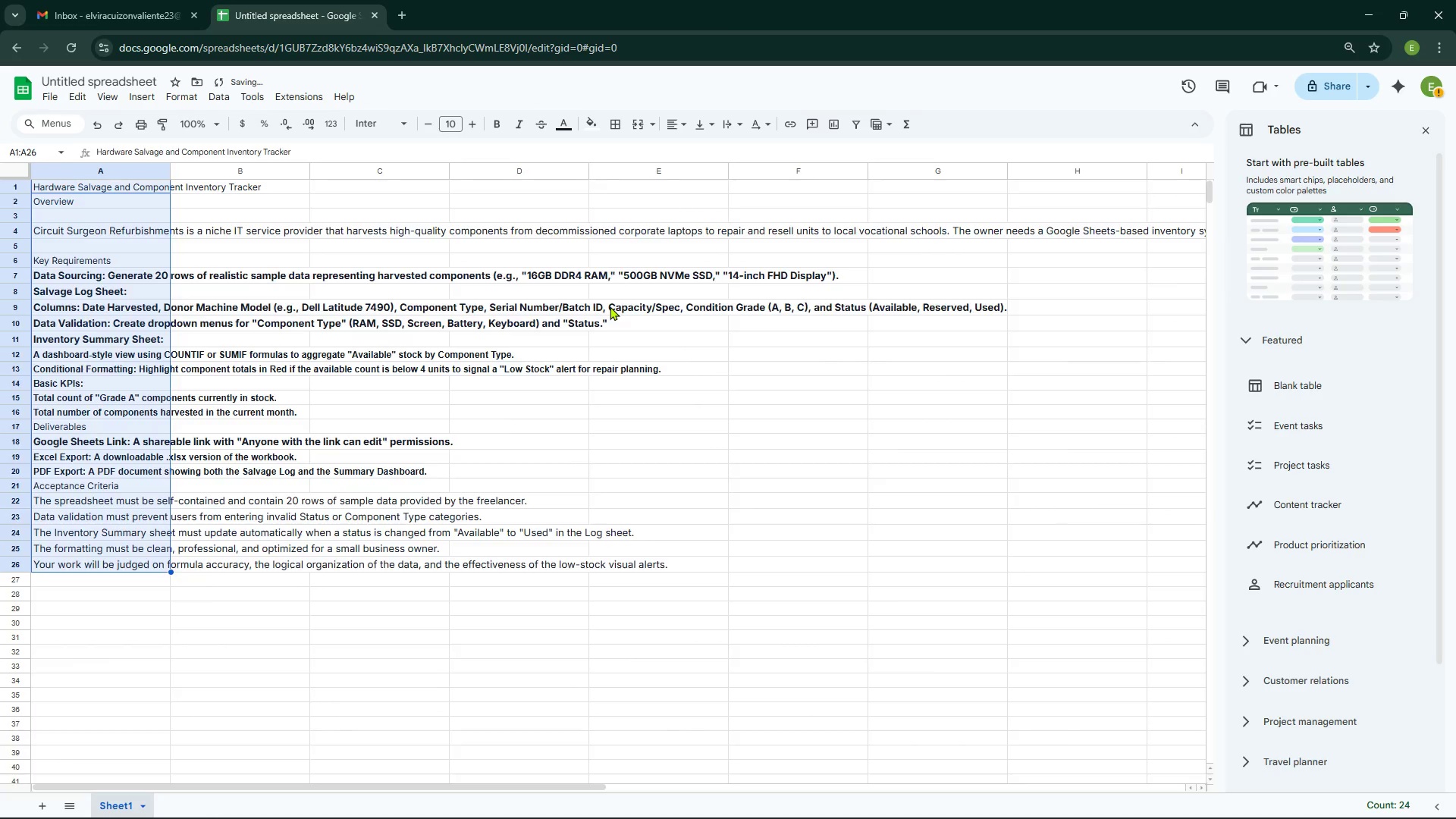 
key(Control+Z)
 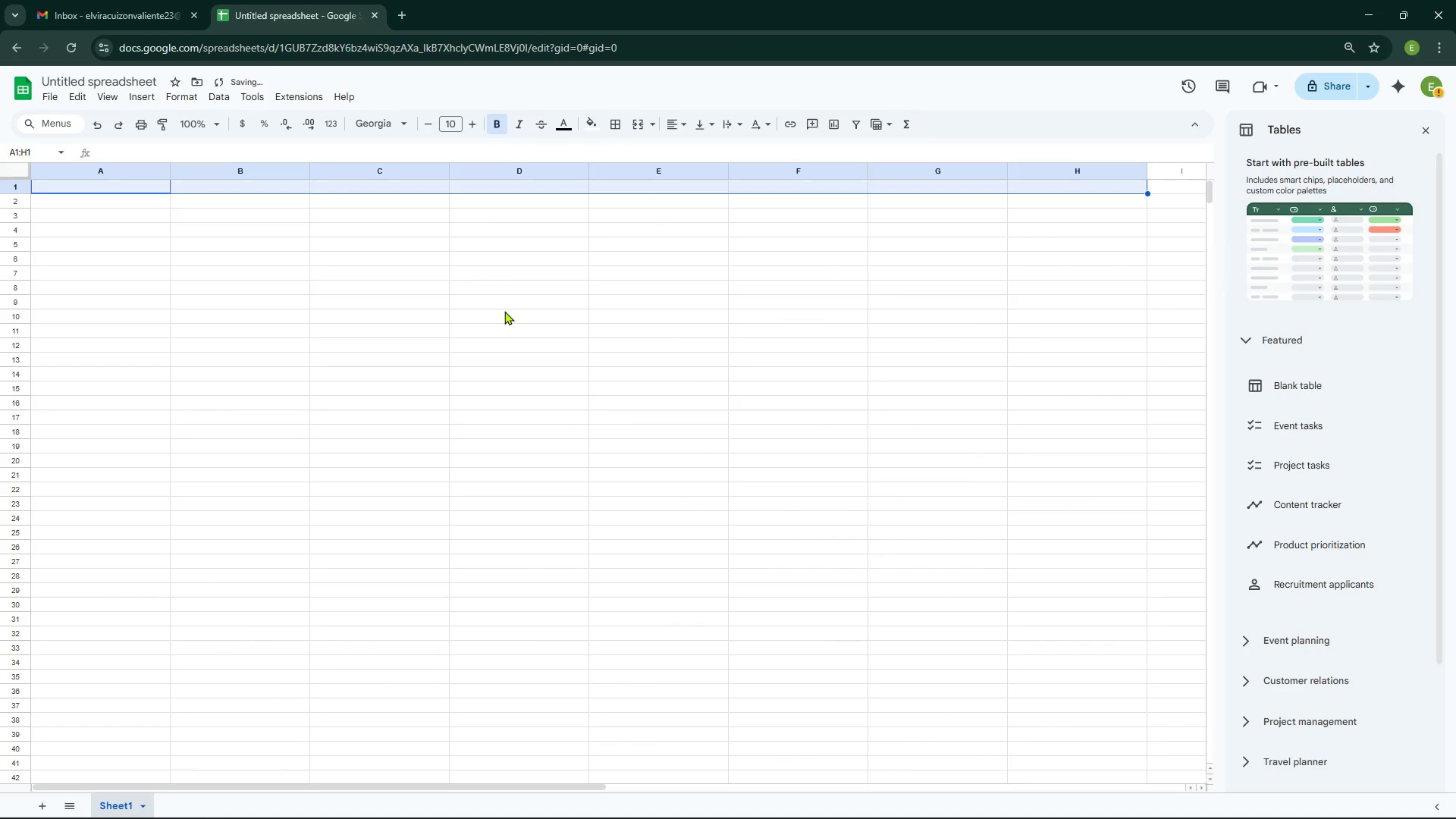 
left_click([504, 311])
 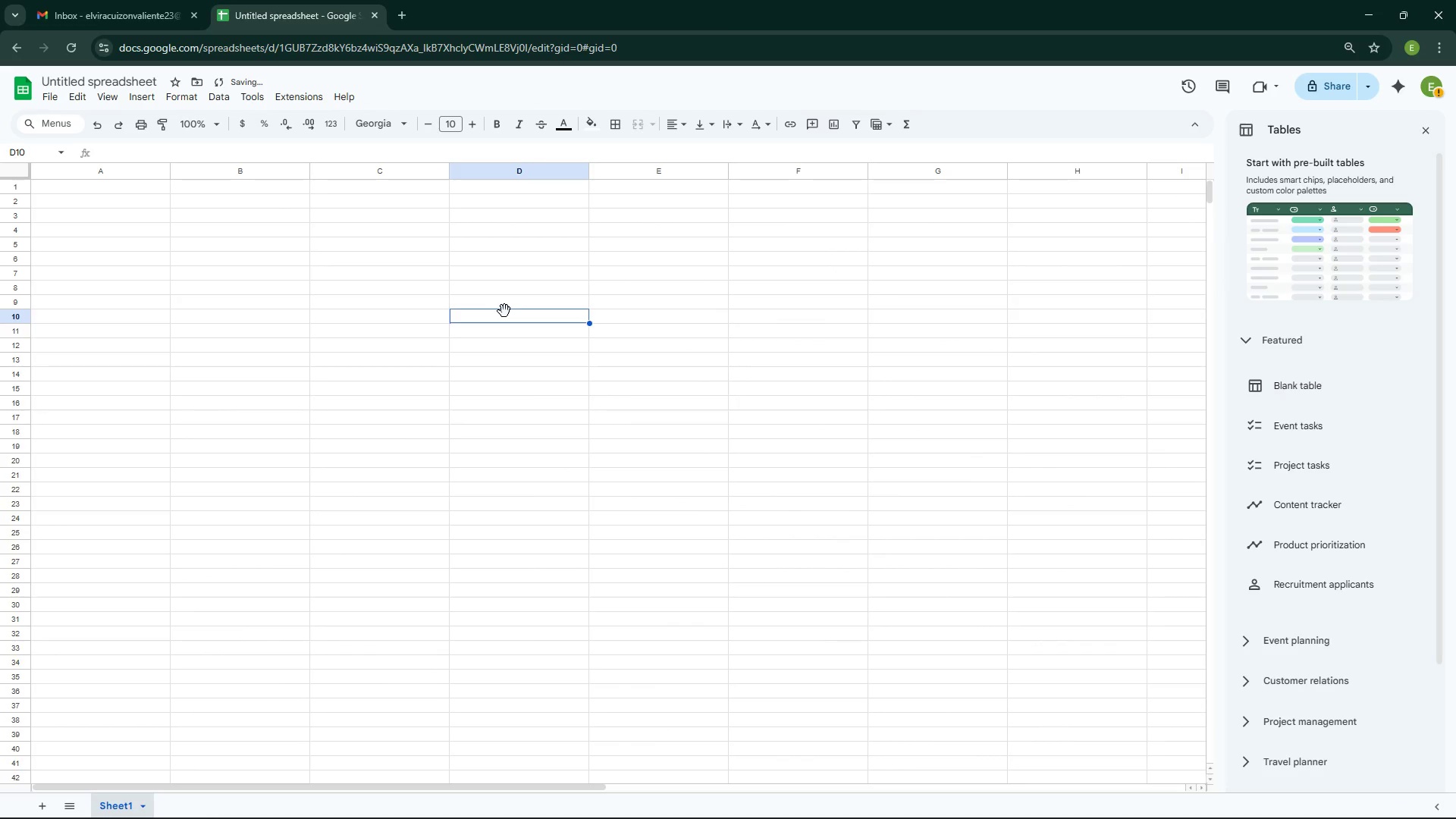 
key(Alt+AltLeft)
 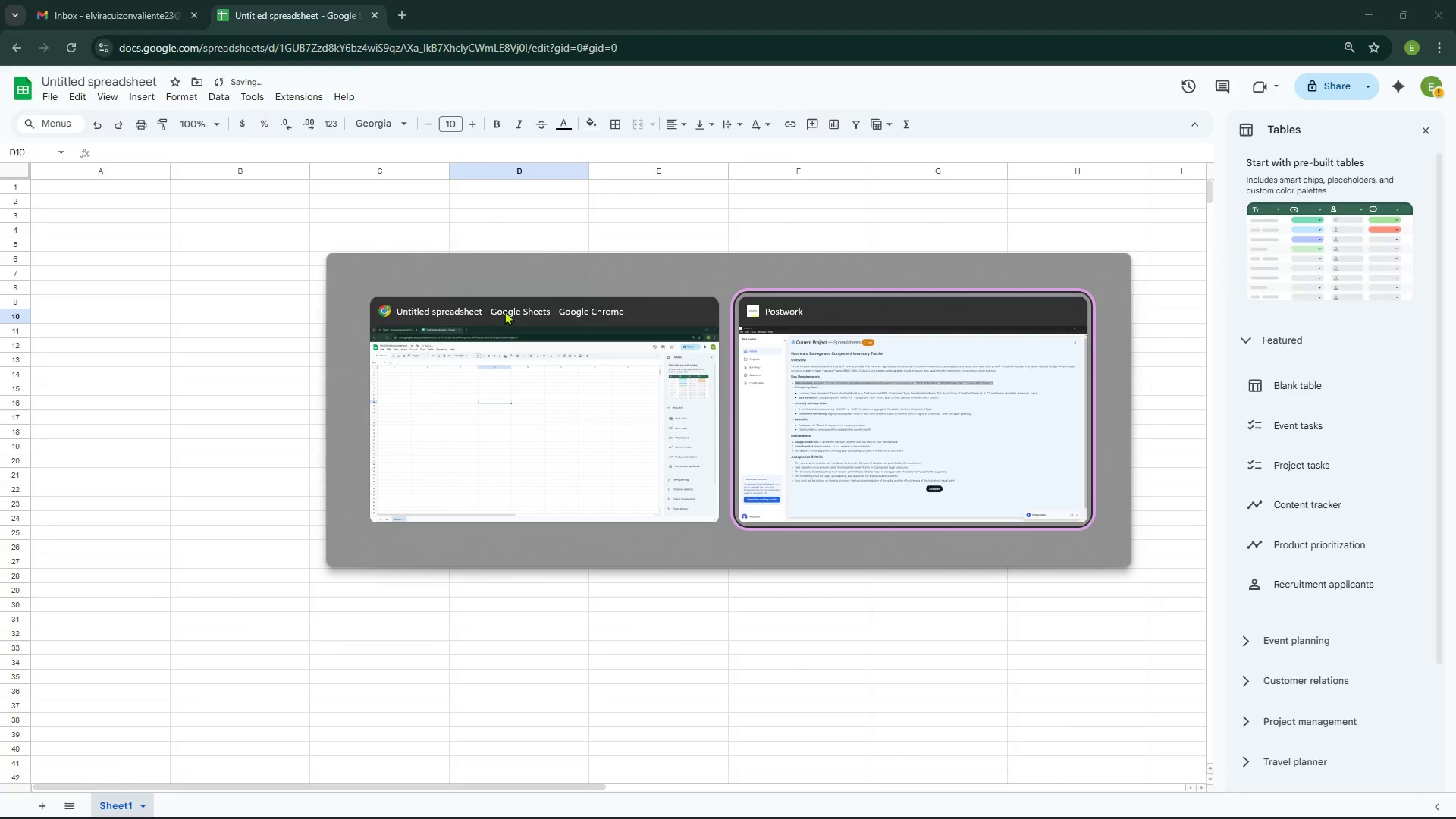 
key(Alt+Tab)